 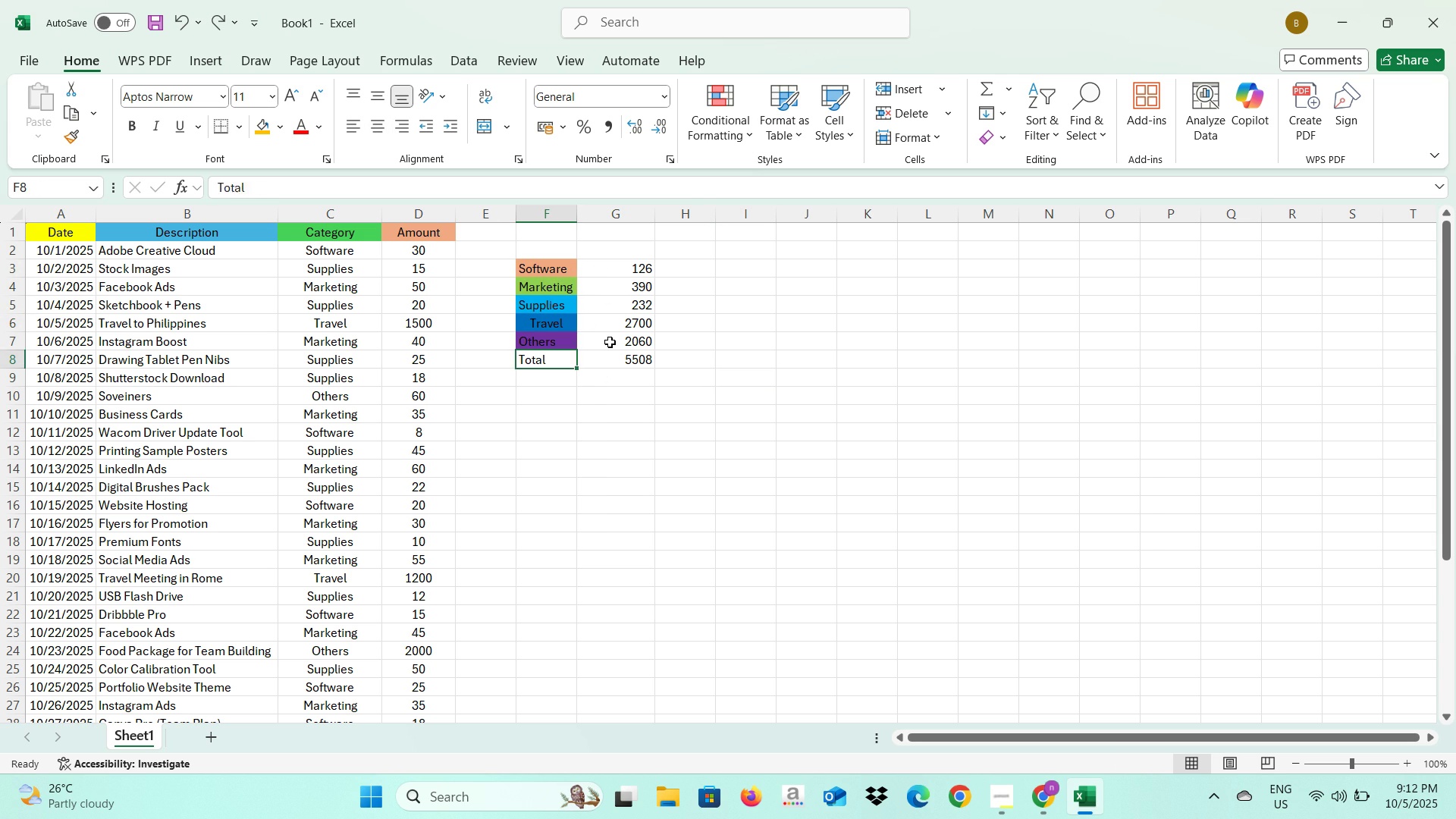 
key(Control+Z)
 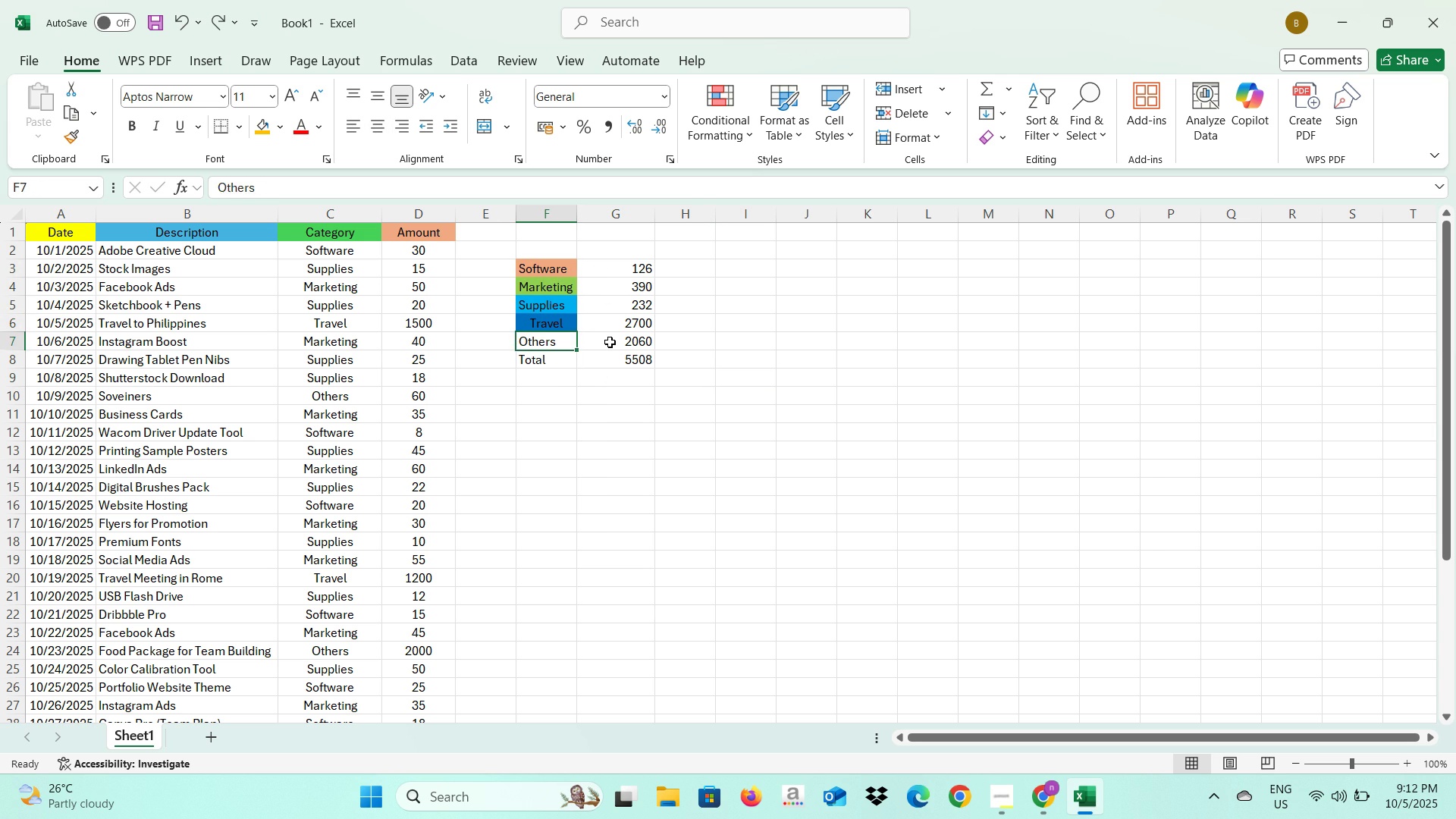 
key(Control+Z)
 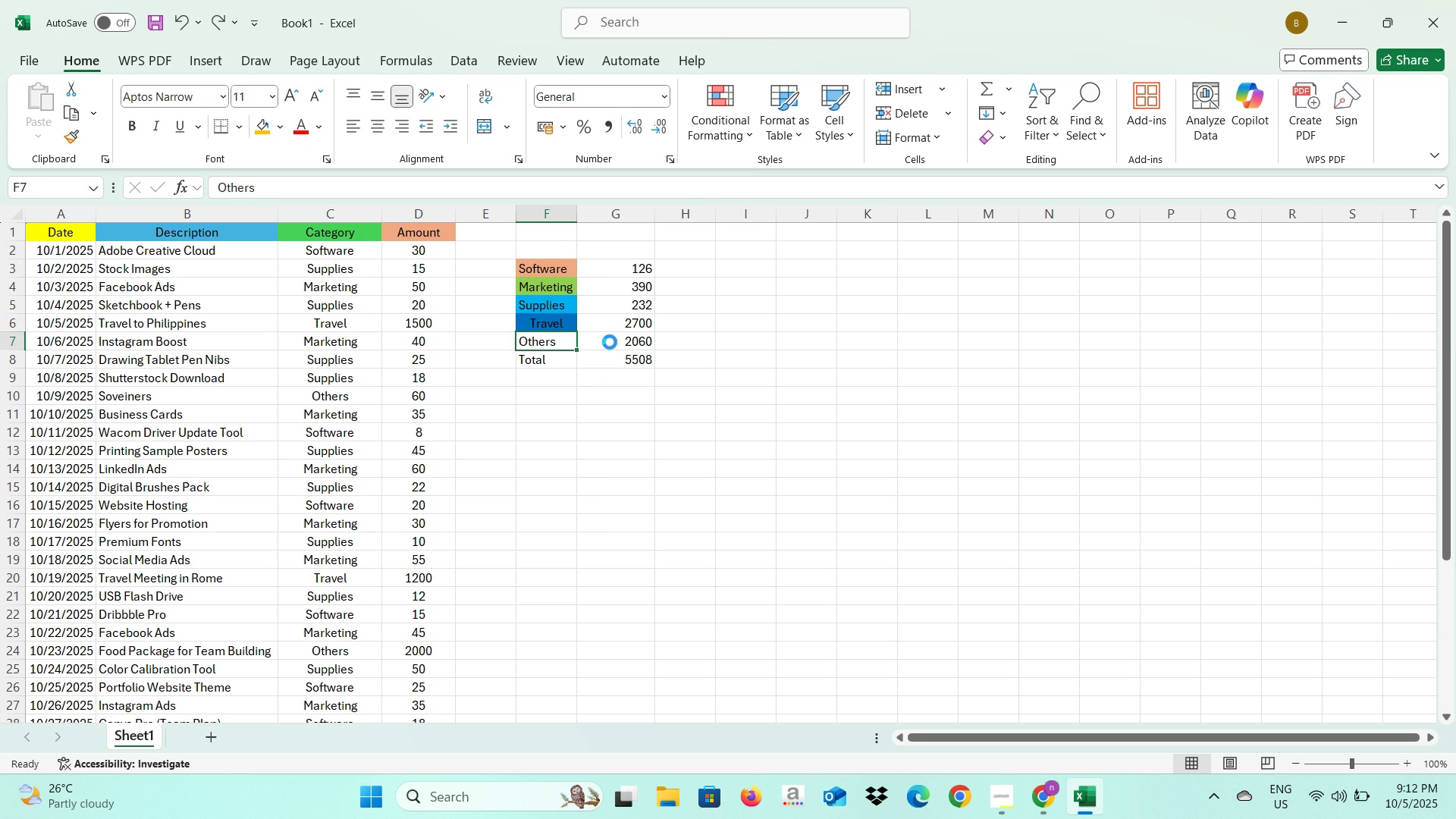 
key(Control+Z)
 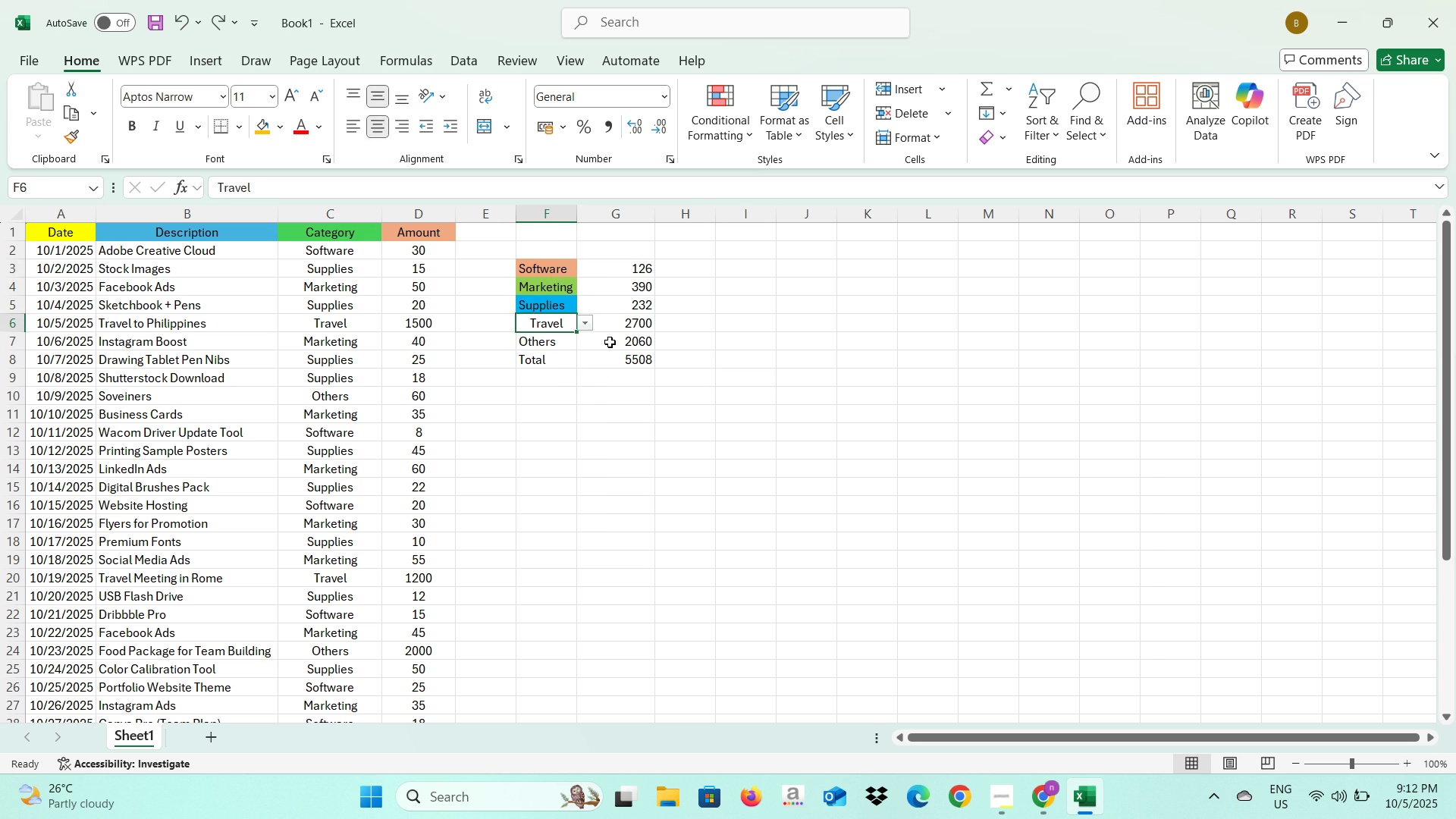 
key(Control+Z)
 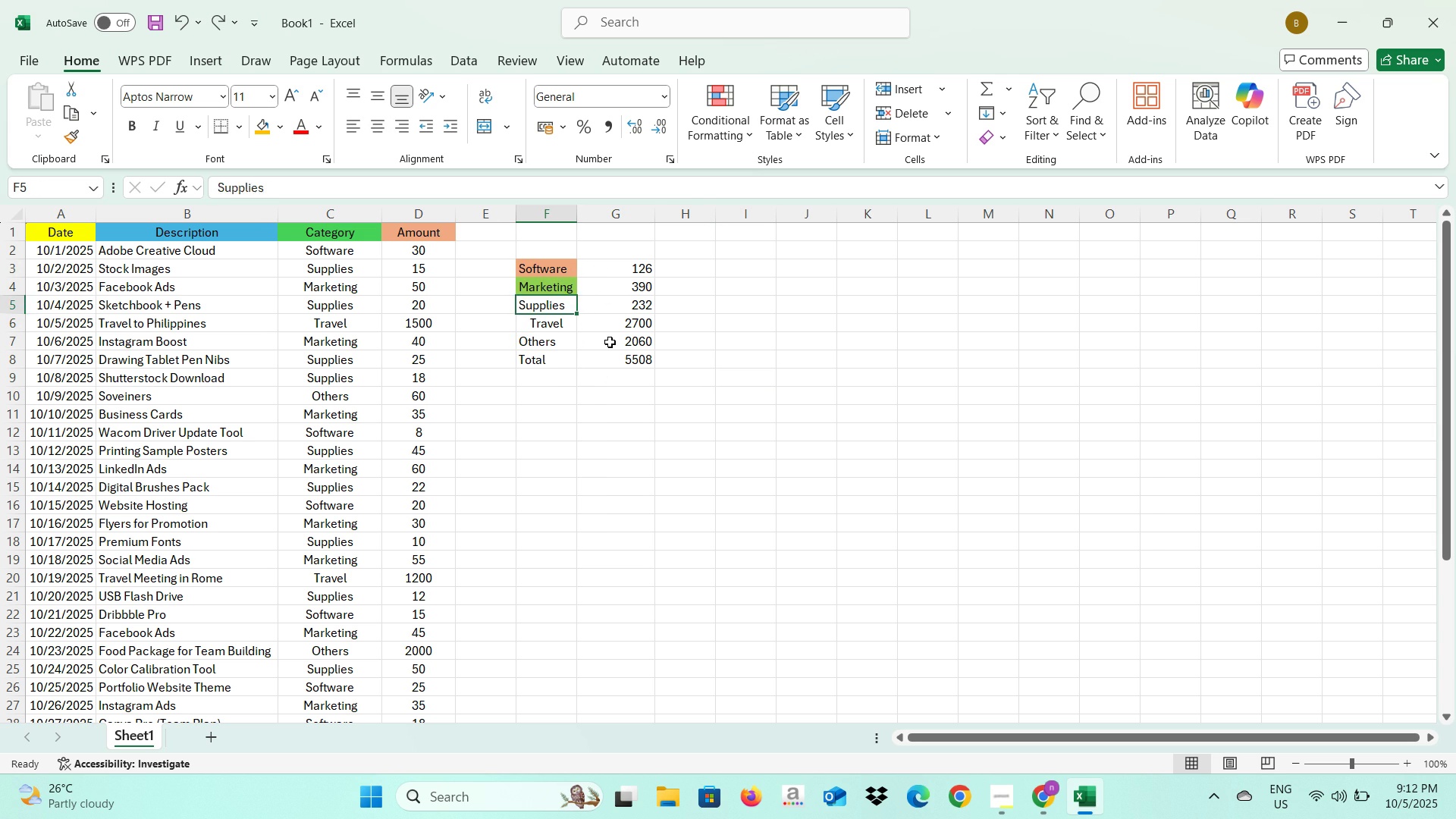 
key(Control+Z)
 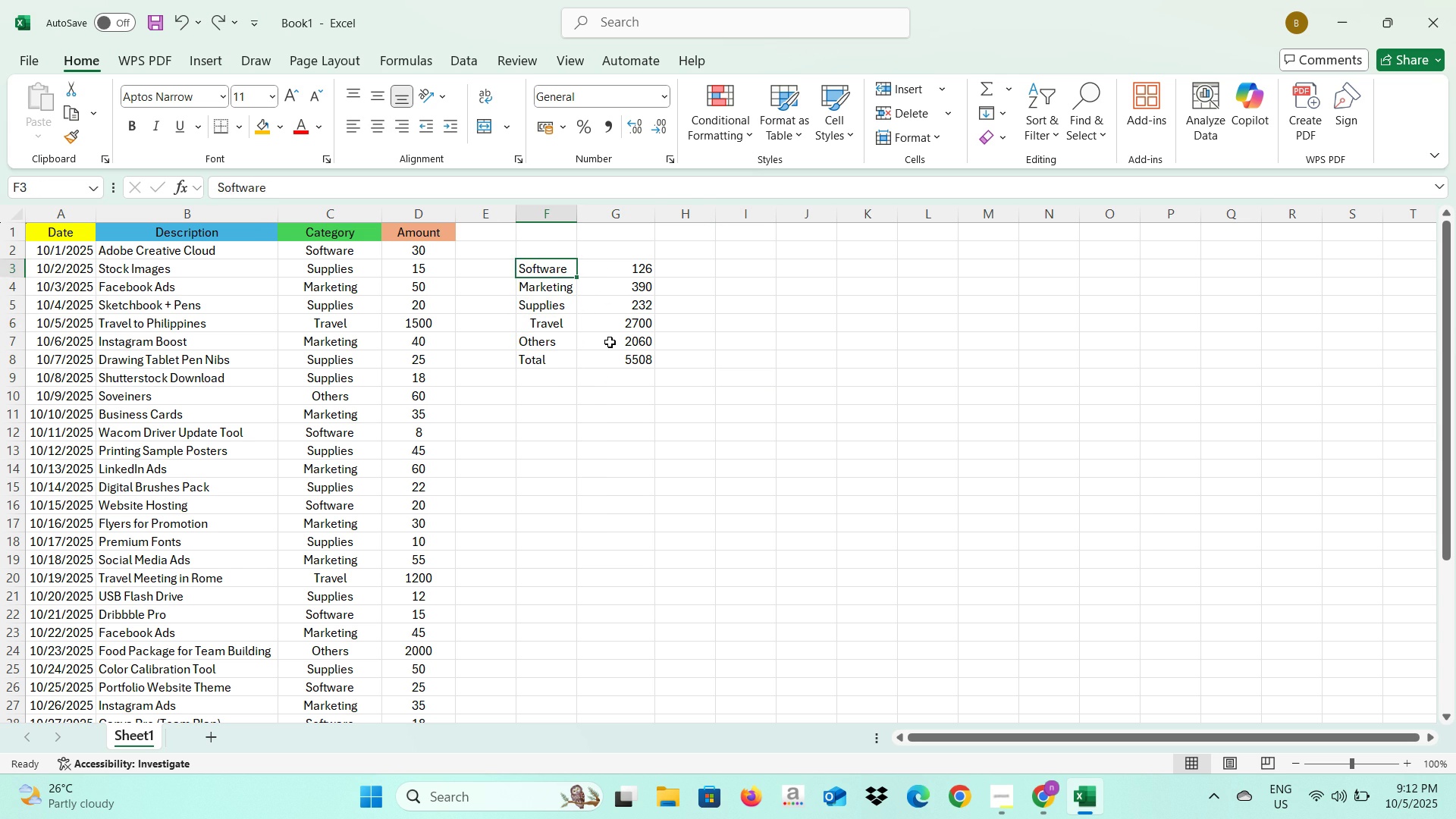 
key(Control+Z)
 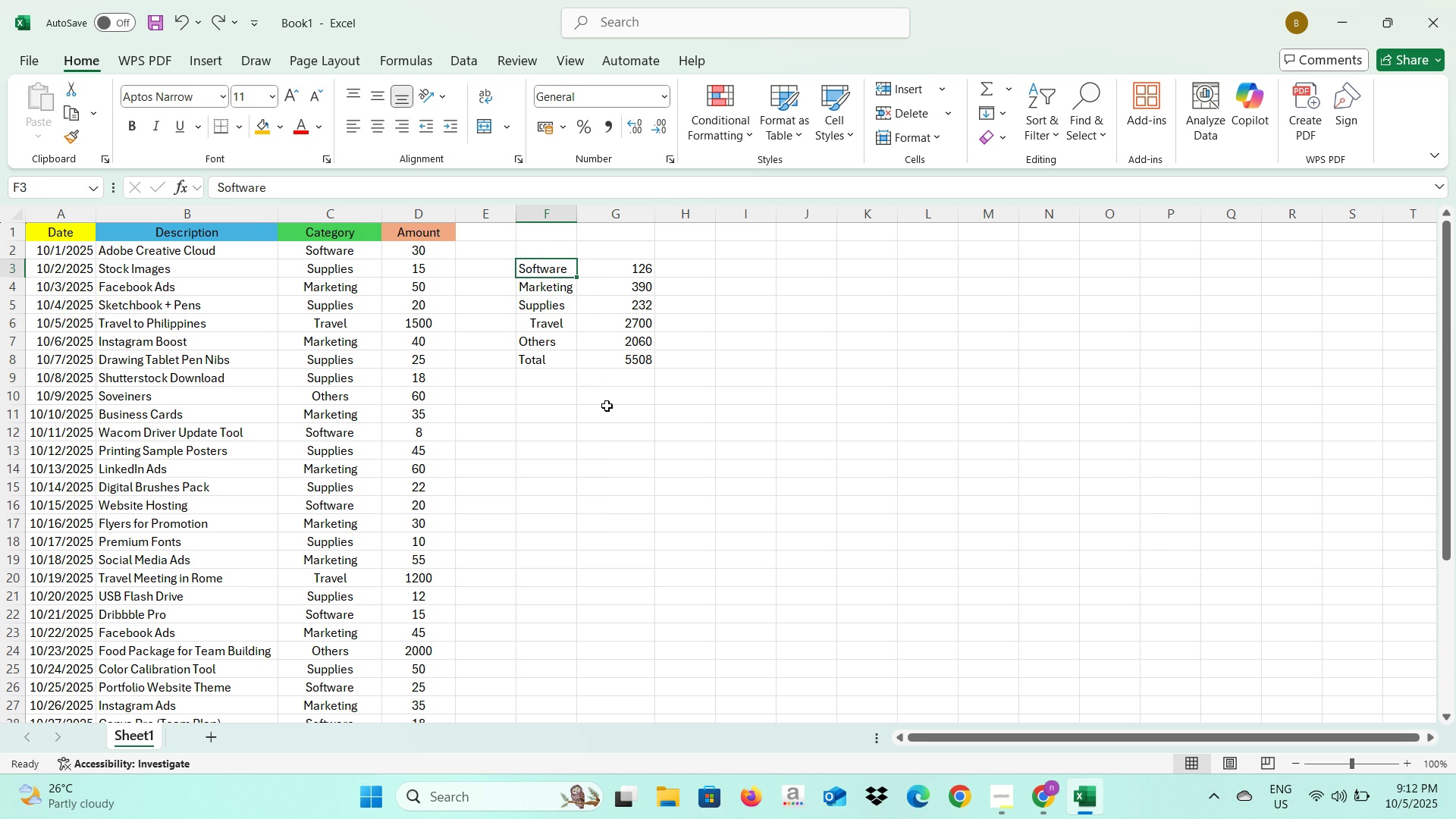 
left_click([607, 409])
 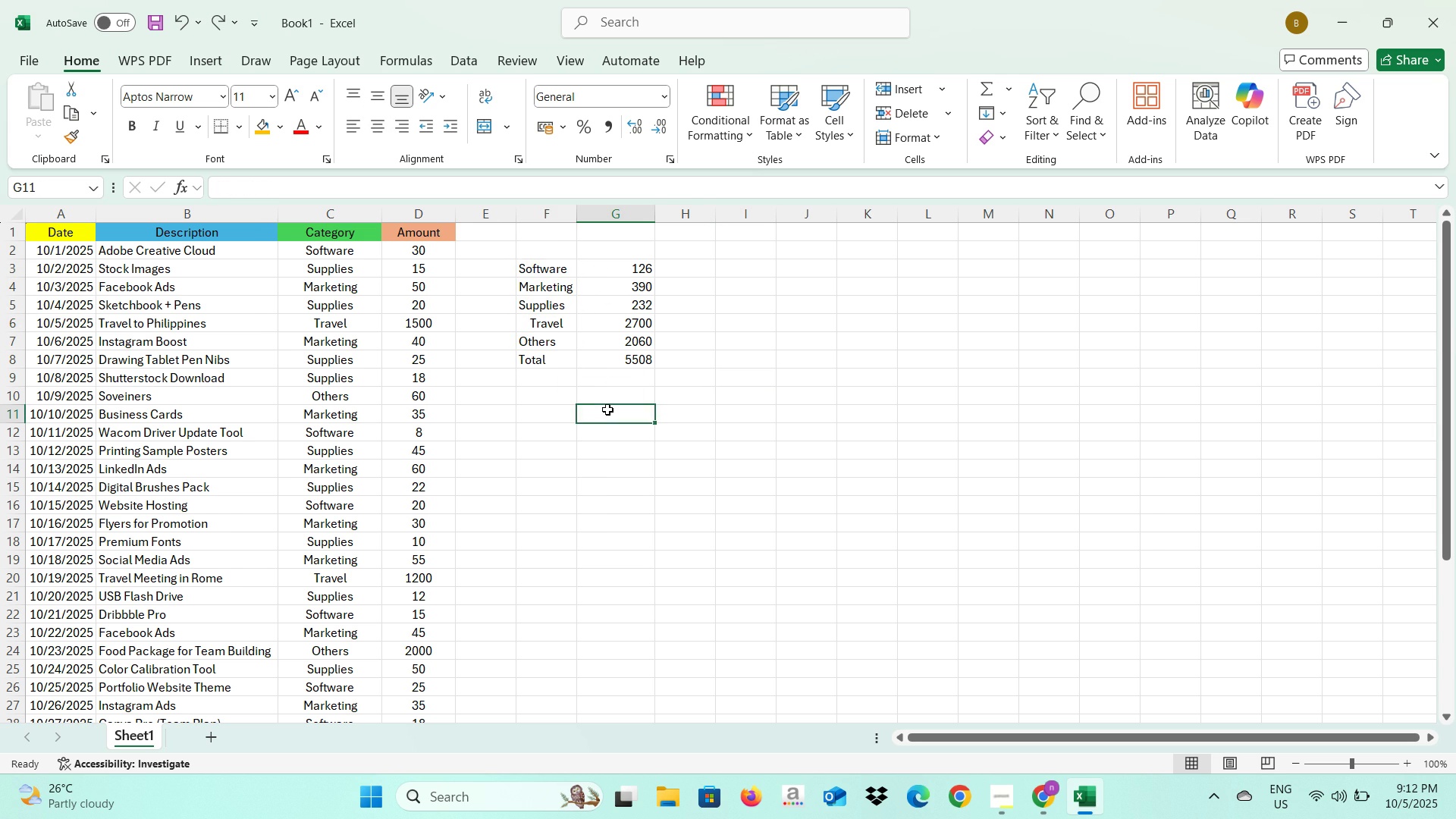 
scroll: coordinate [607, 410], scroll_direction: down, amount: 3.0
 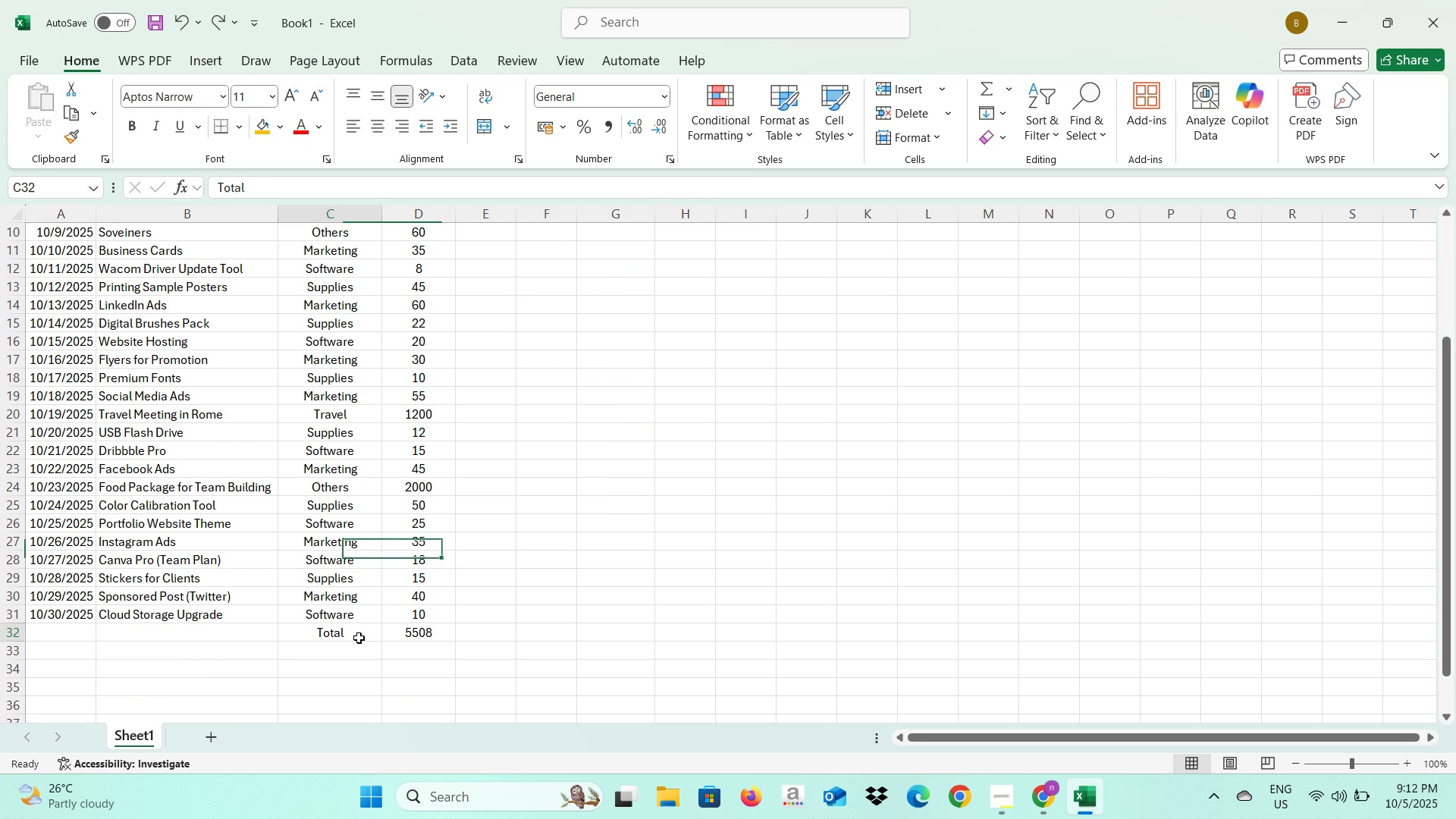 
left_click([359, 638])
 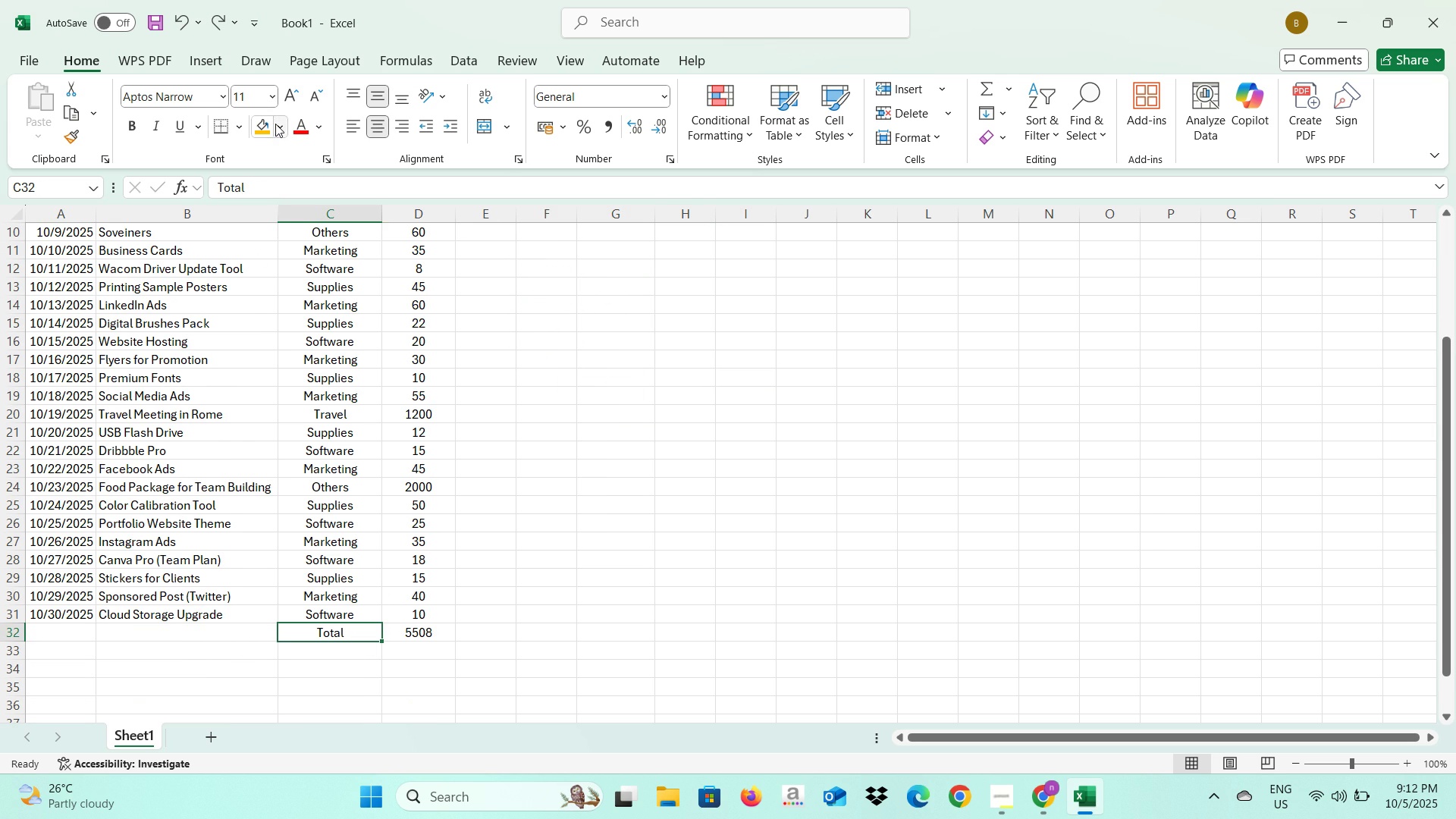 
left_click([275, 124])
 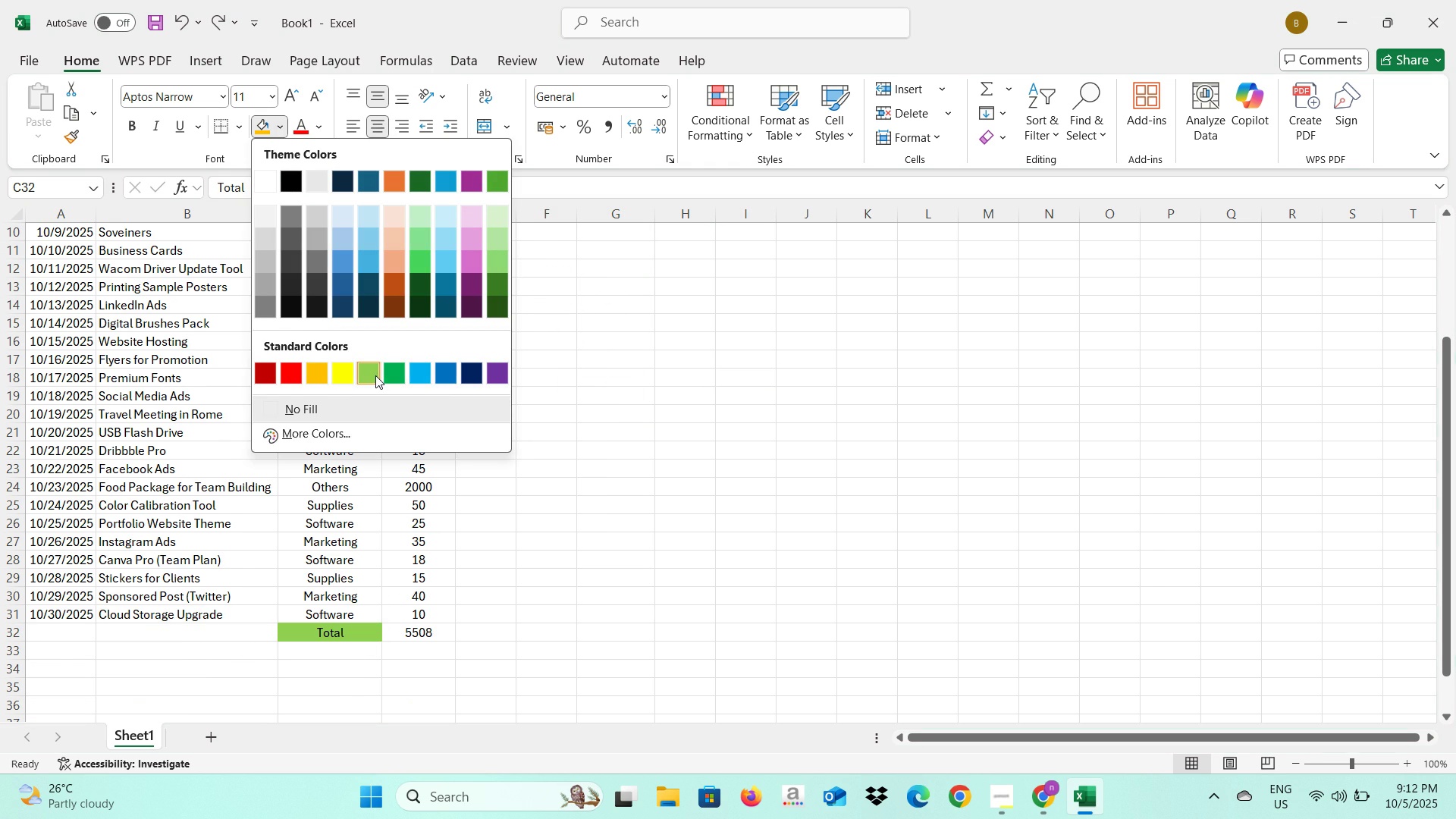 
double_click([542, 497])
 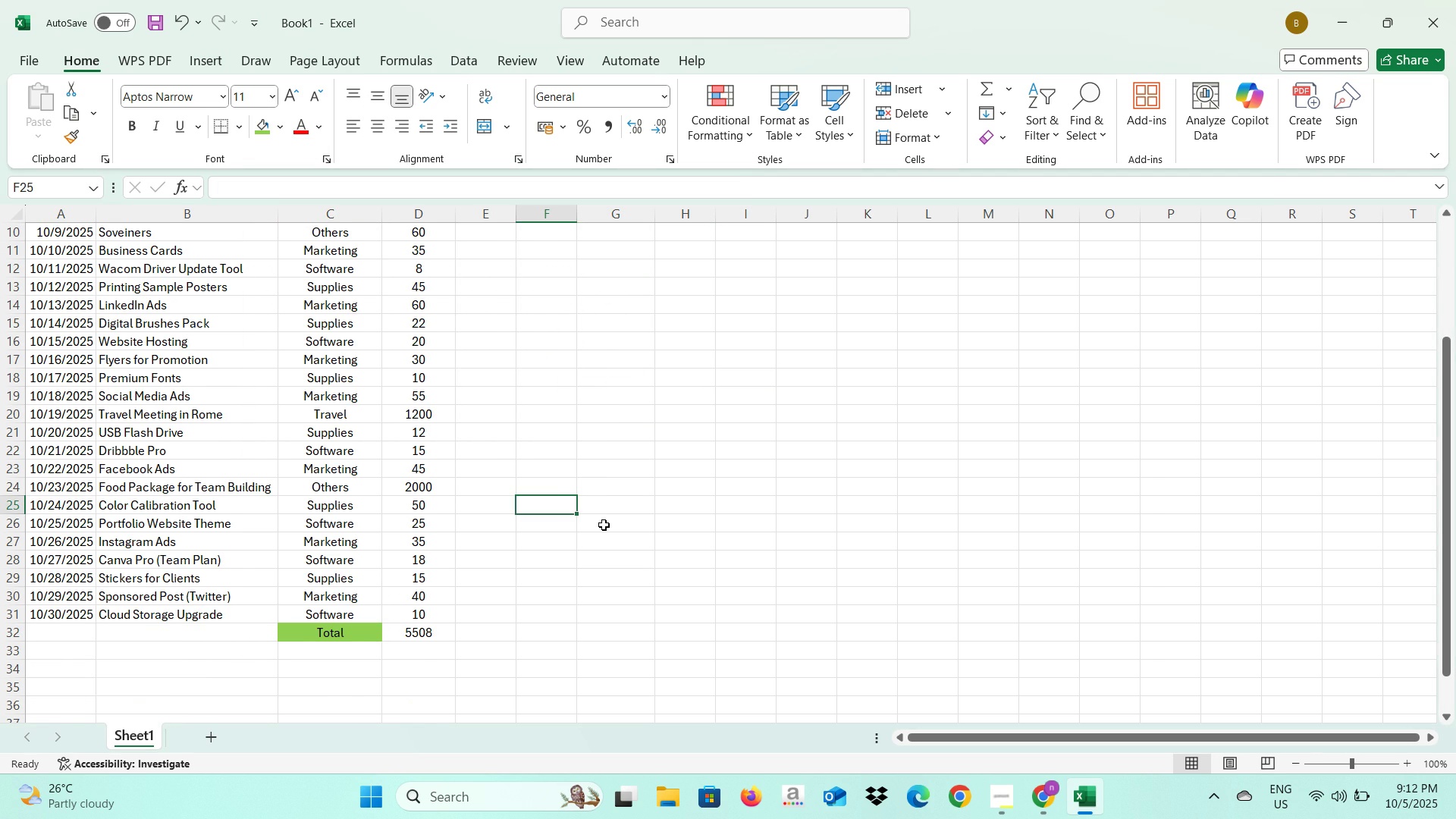 
scroll: coordinate [605, 527], scroll_direction: up, amount: 2.0
 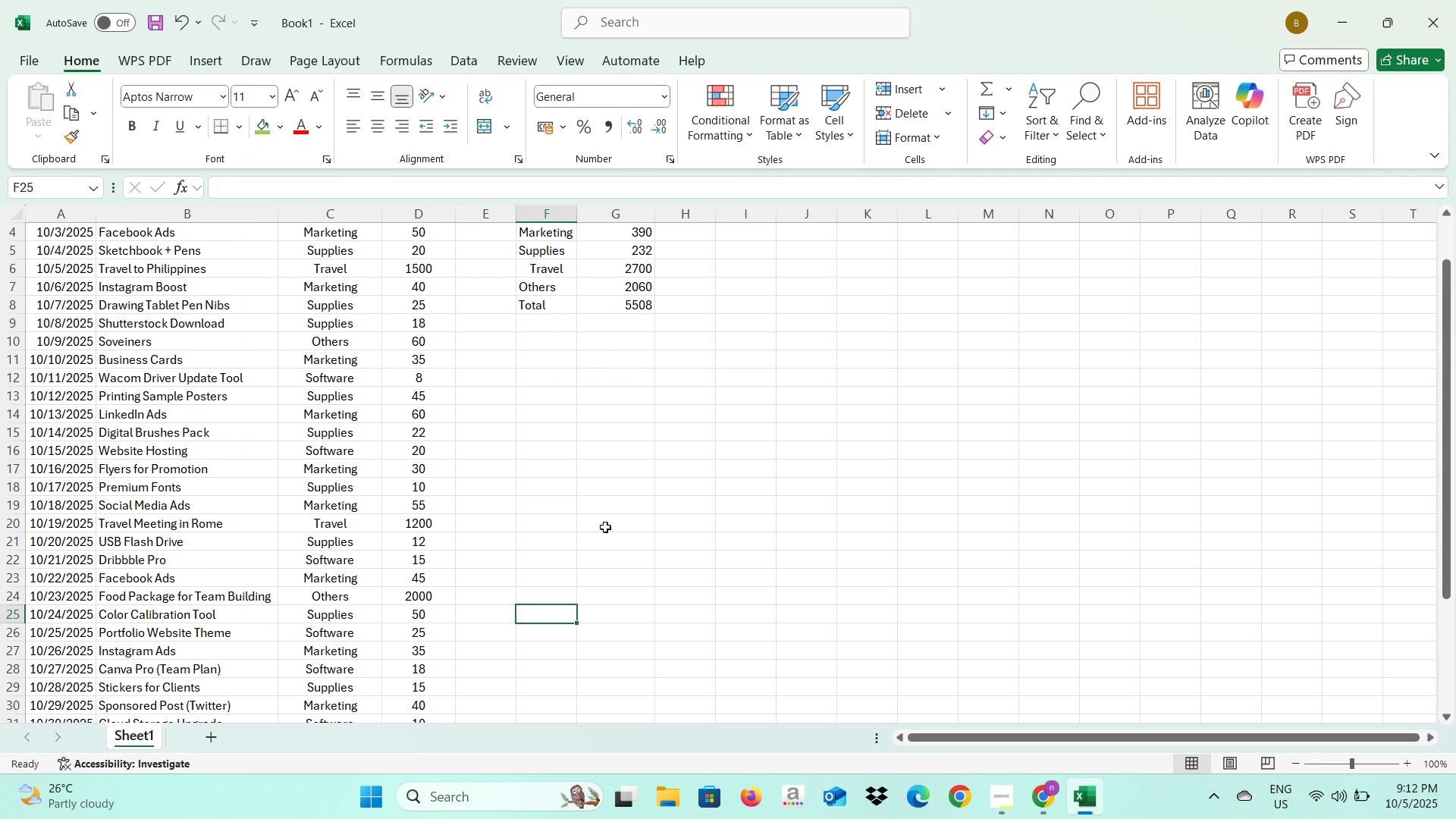 
scroll: coordinate [605, 527], scroll_direction: down, amount: 3.0
 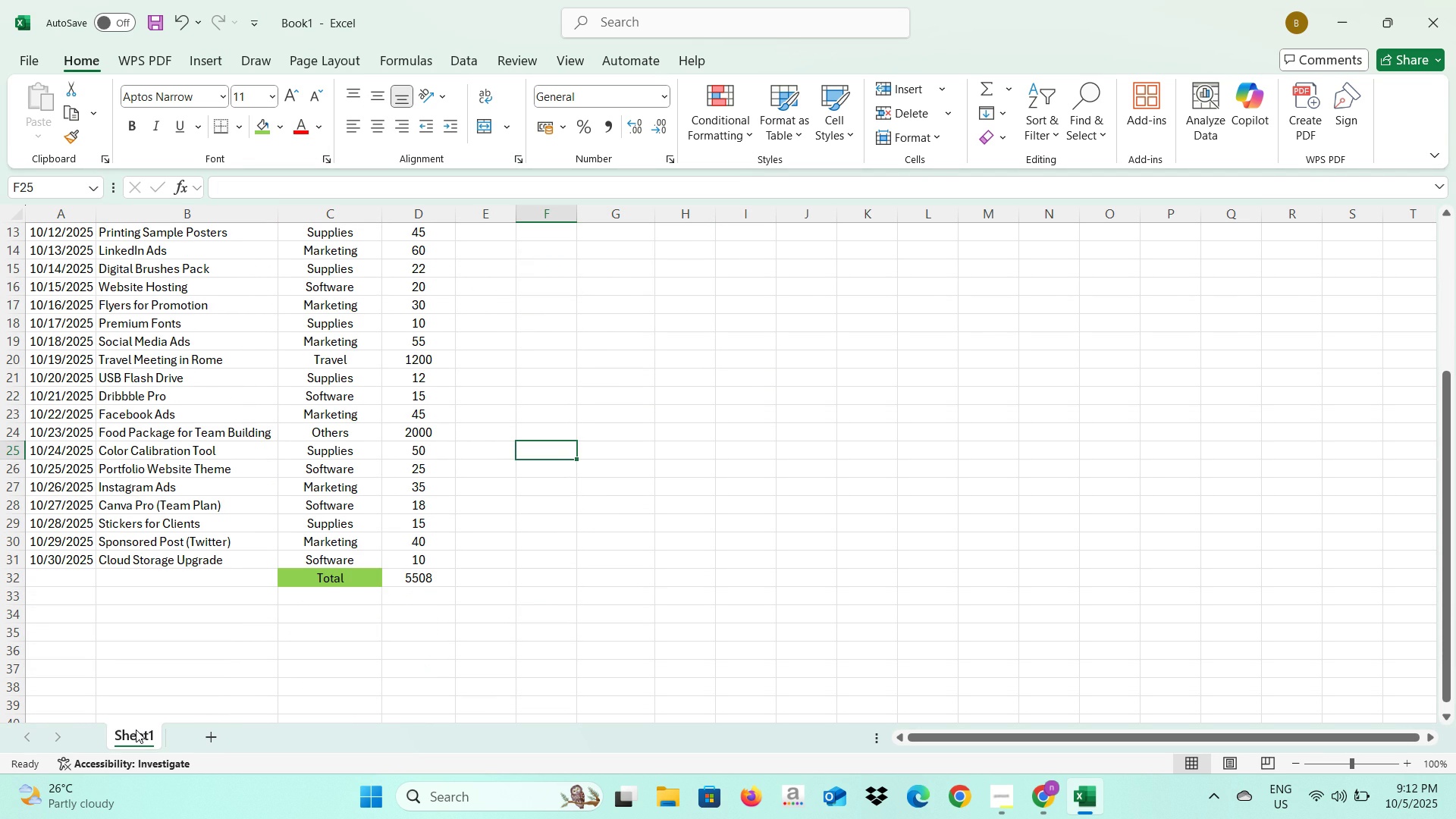 
left_click([136, 730])